 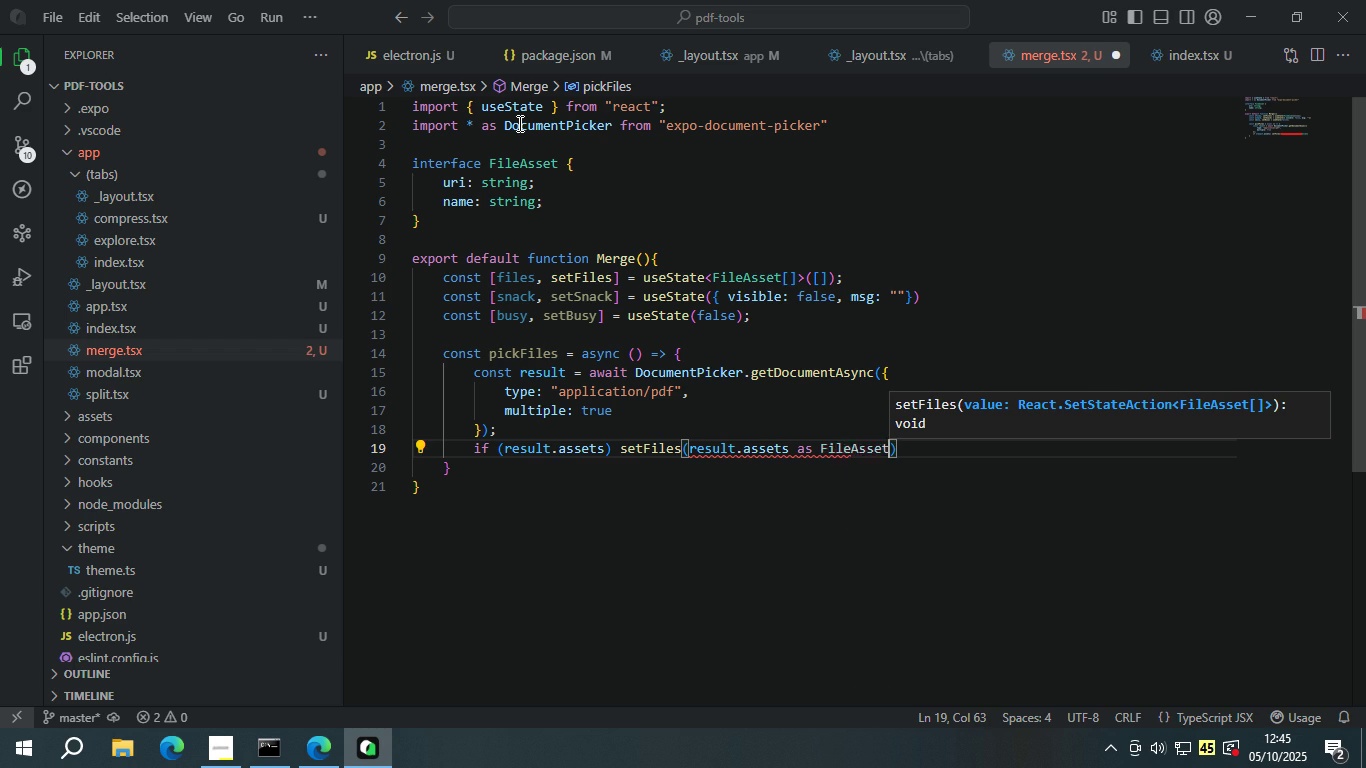 
key(Enter)
 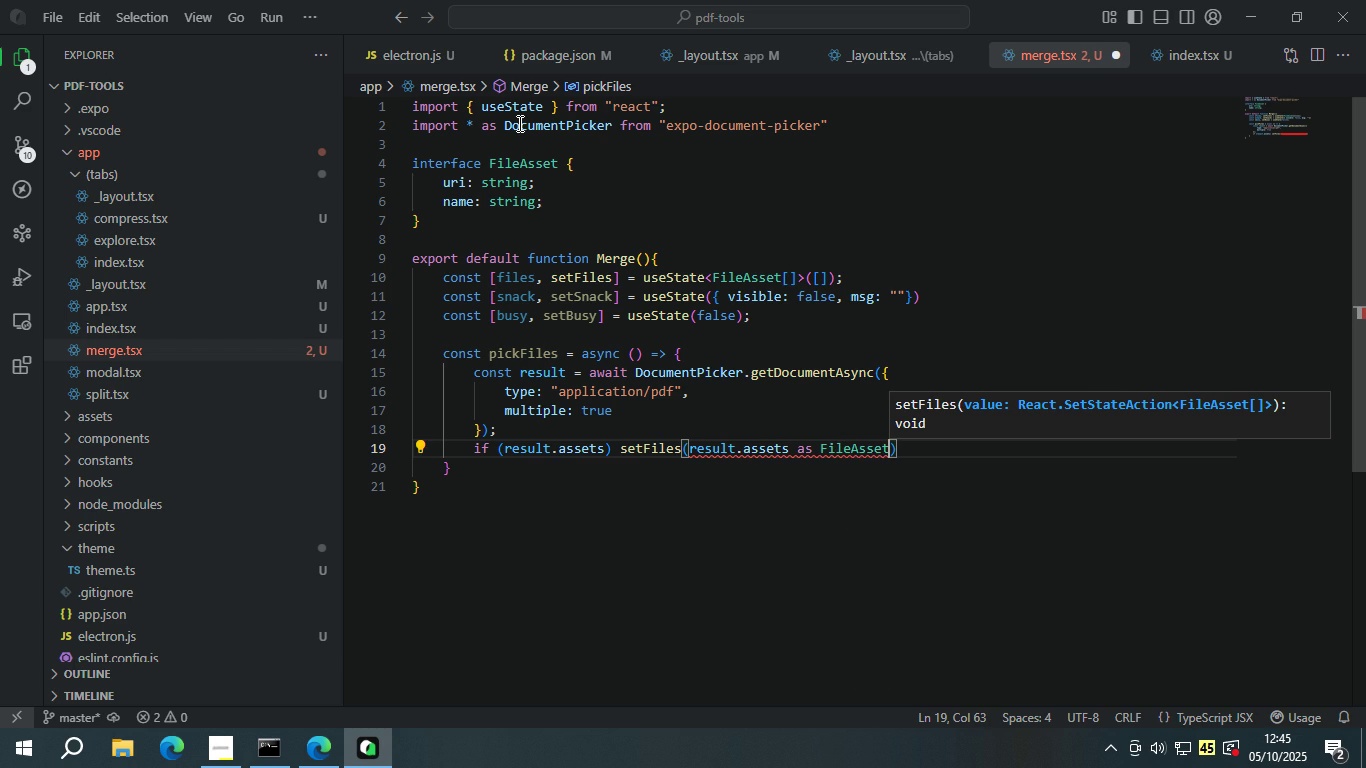 
key(BracketLeft)
 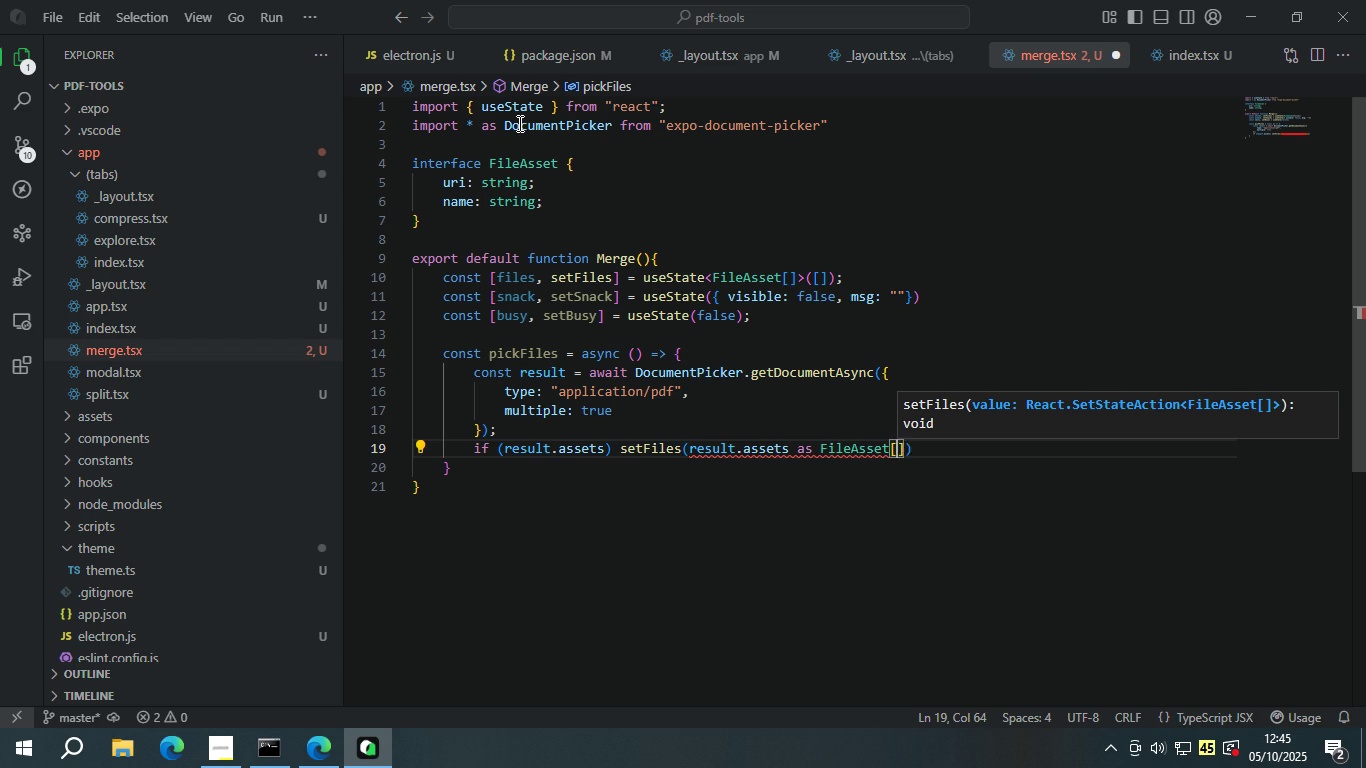 
key(BracketRight)
 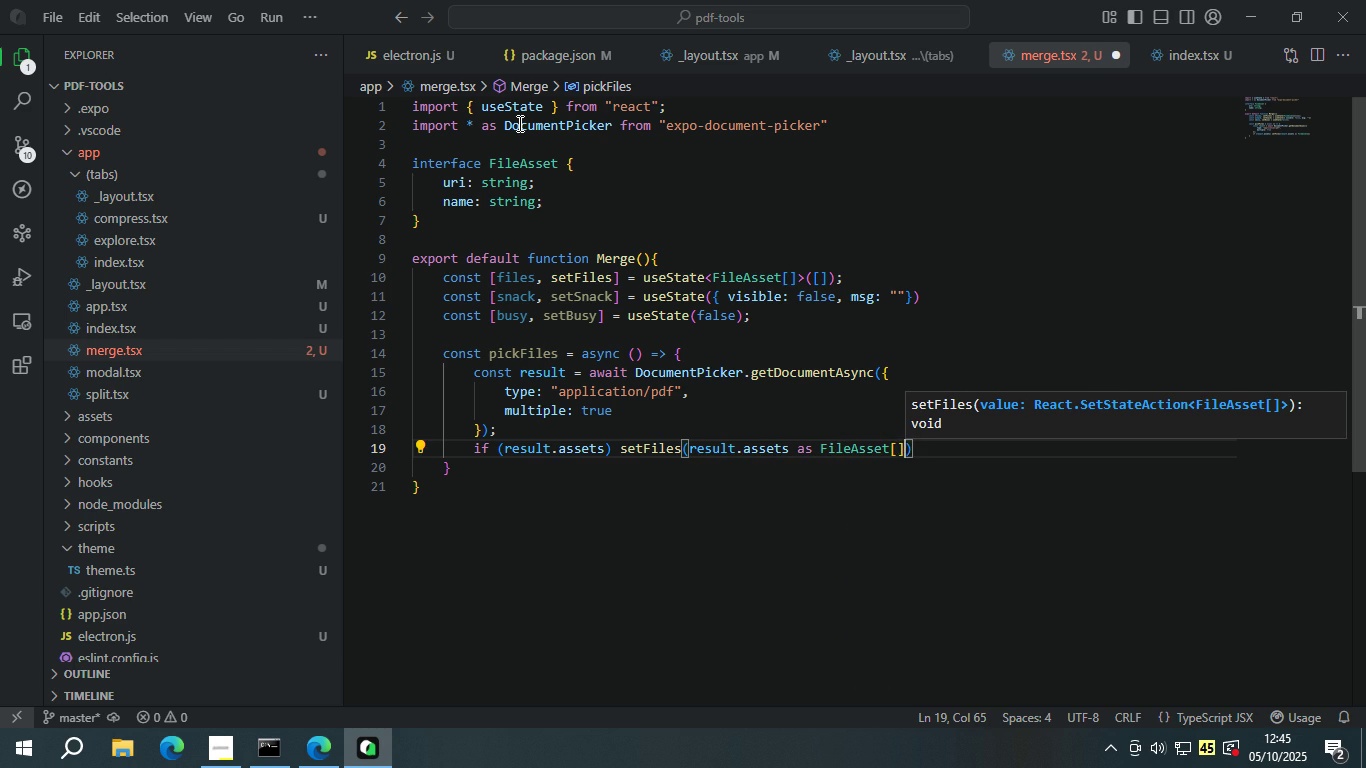 
key(ArrowRight)
 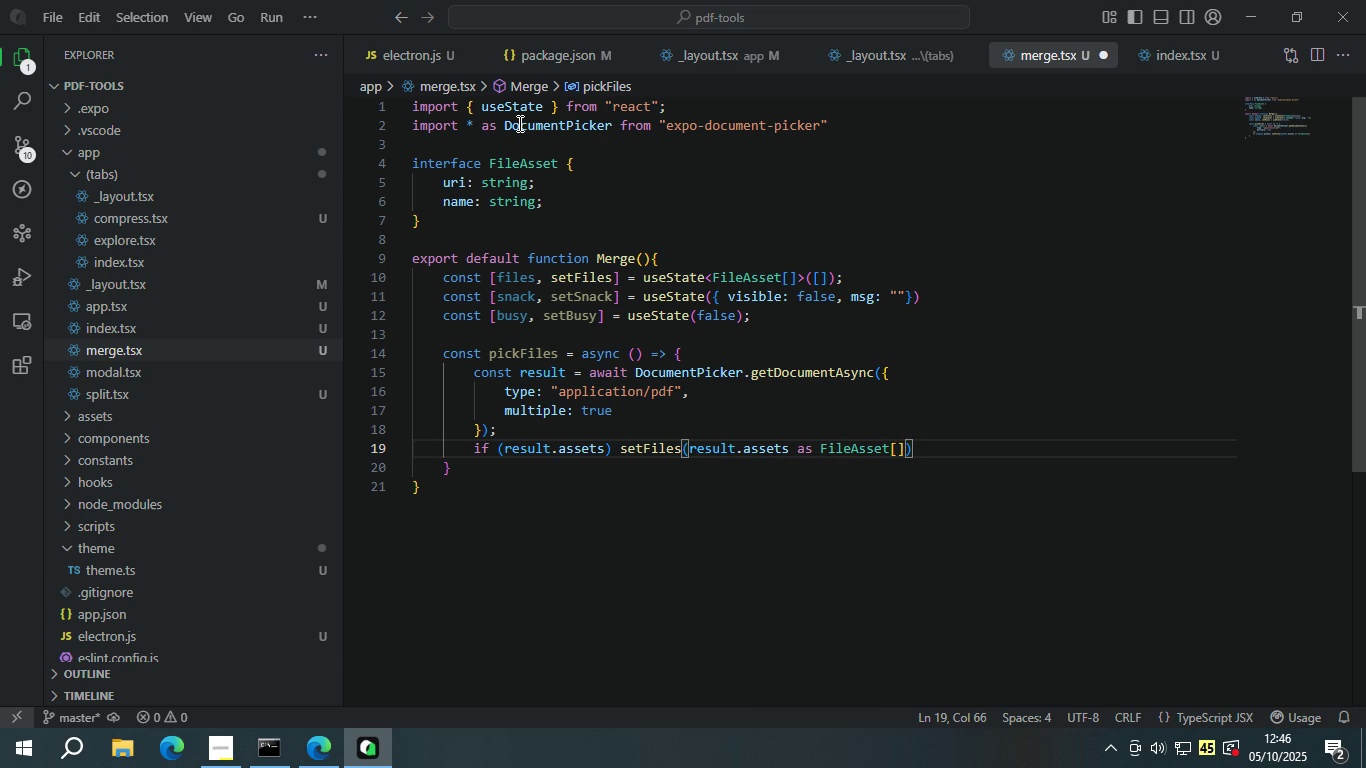 
key(Semicolon)
 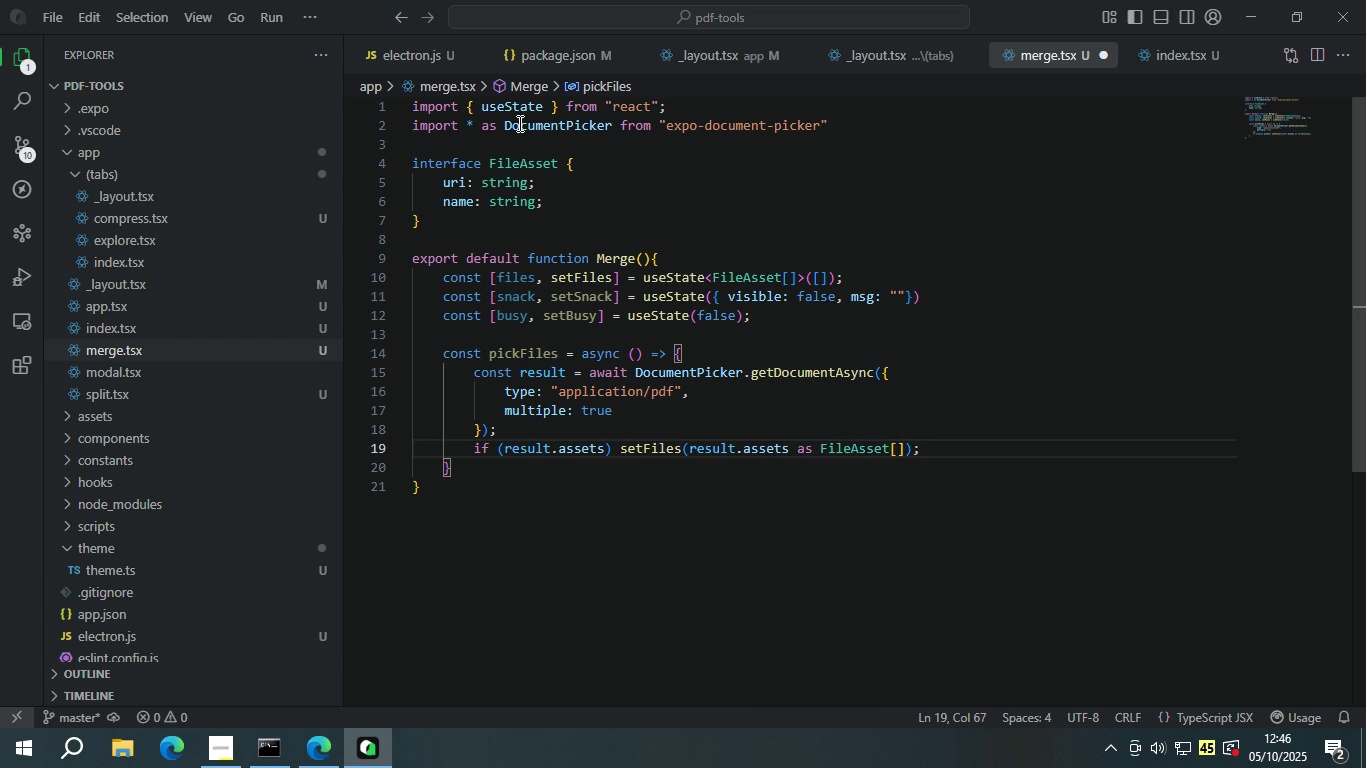 
key(ArrowDown)
 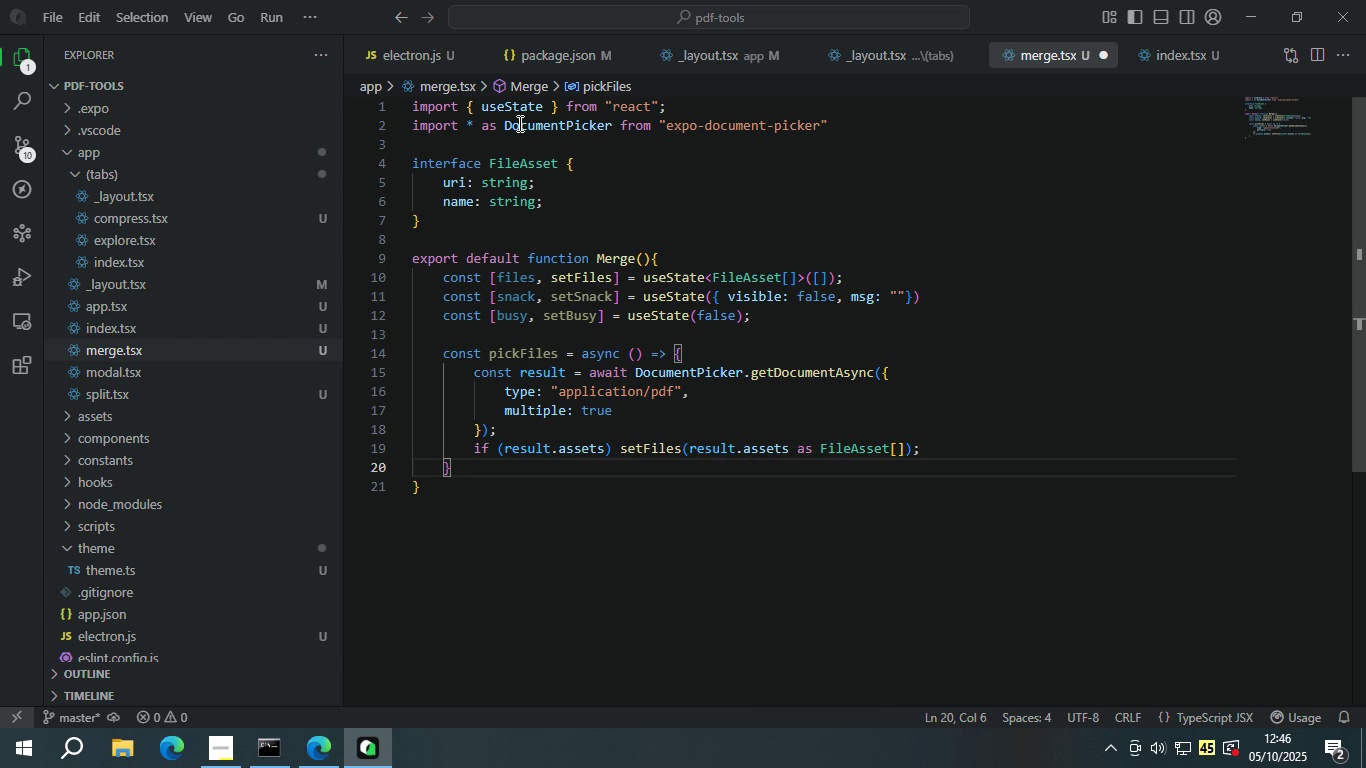 
key(Semicolon)
 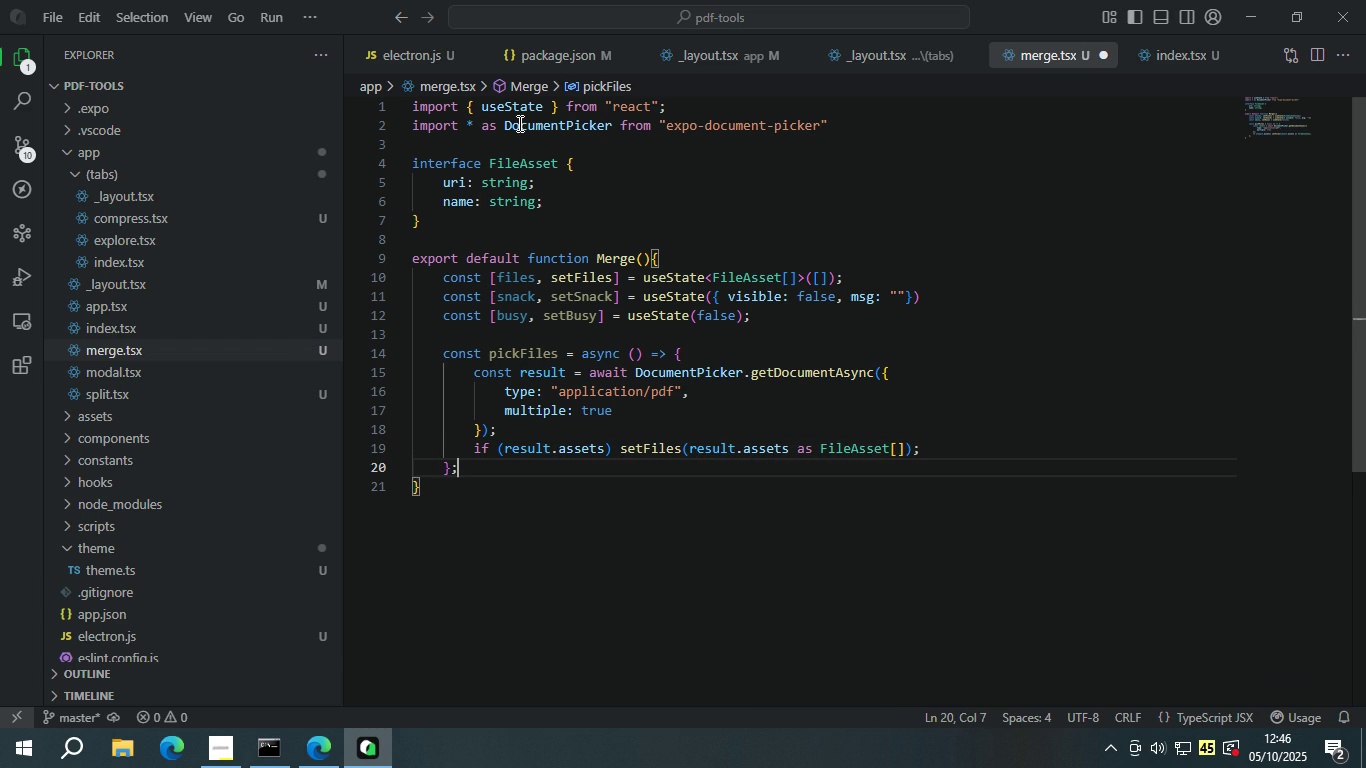 
key(Enter)
 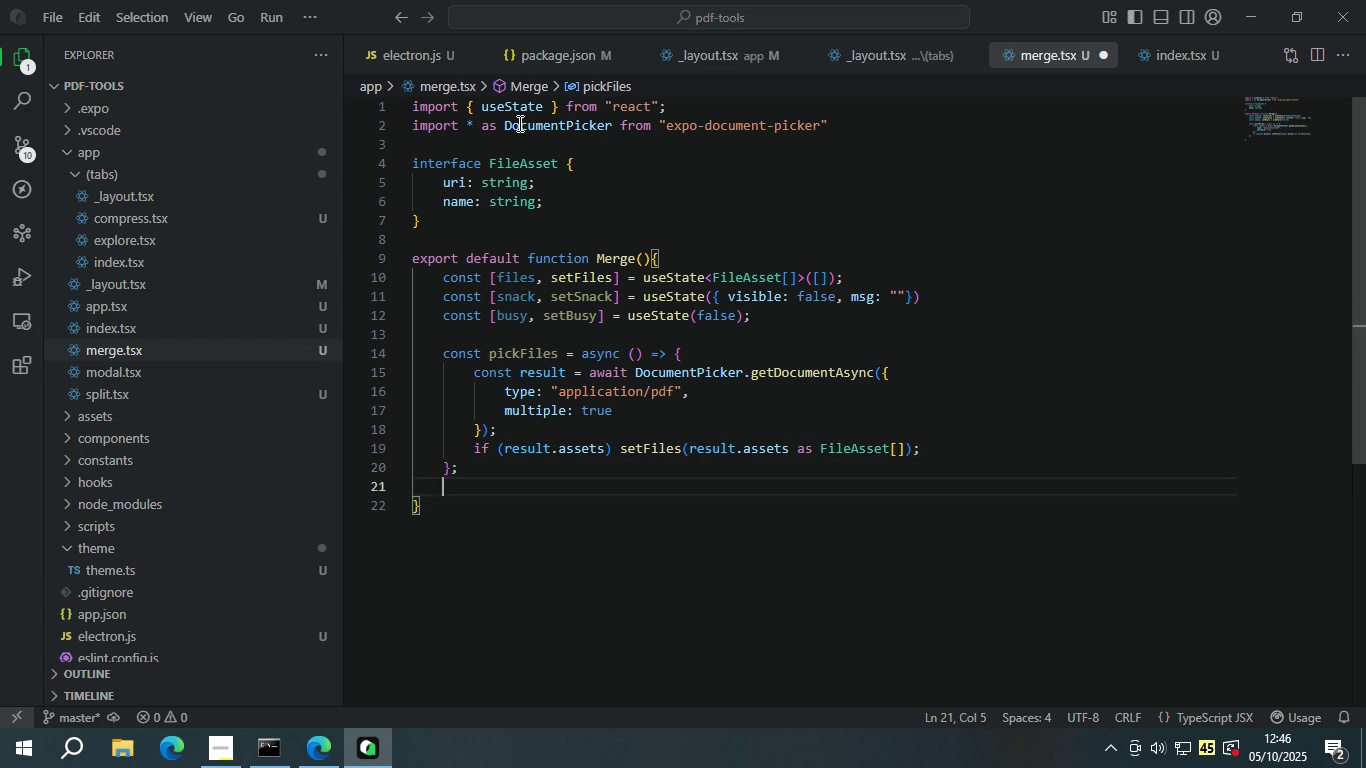 
key(Enter)
 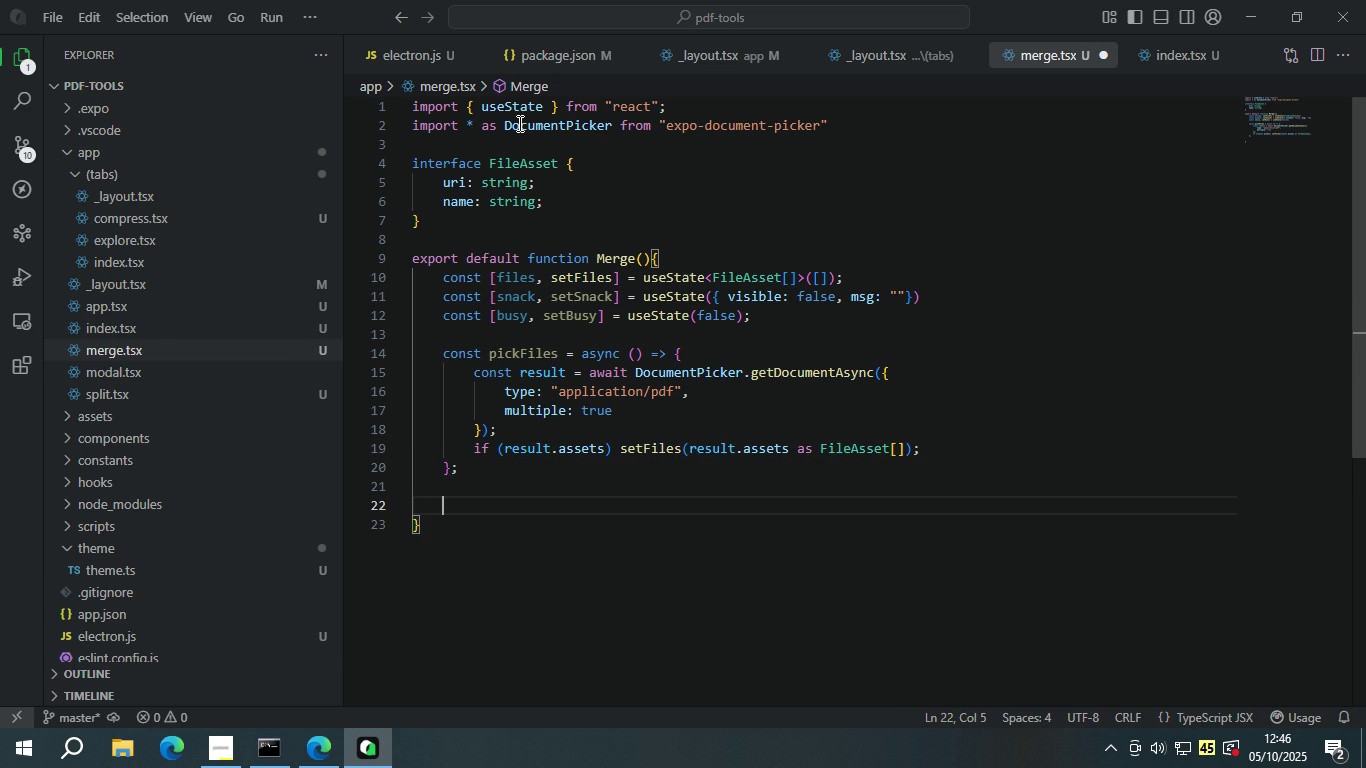 
type(const mergePDFs = {)
key(Backspace)
type(as)